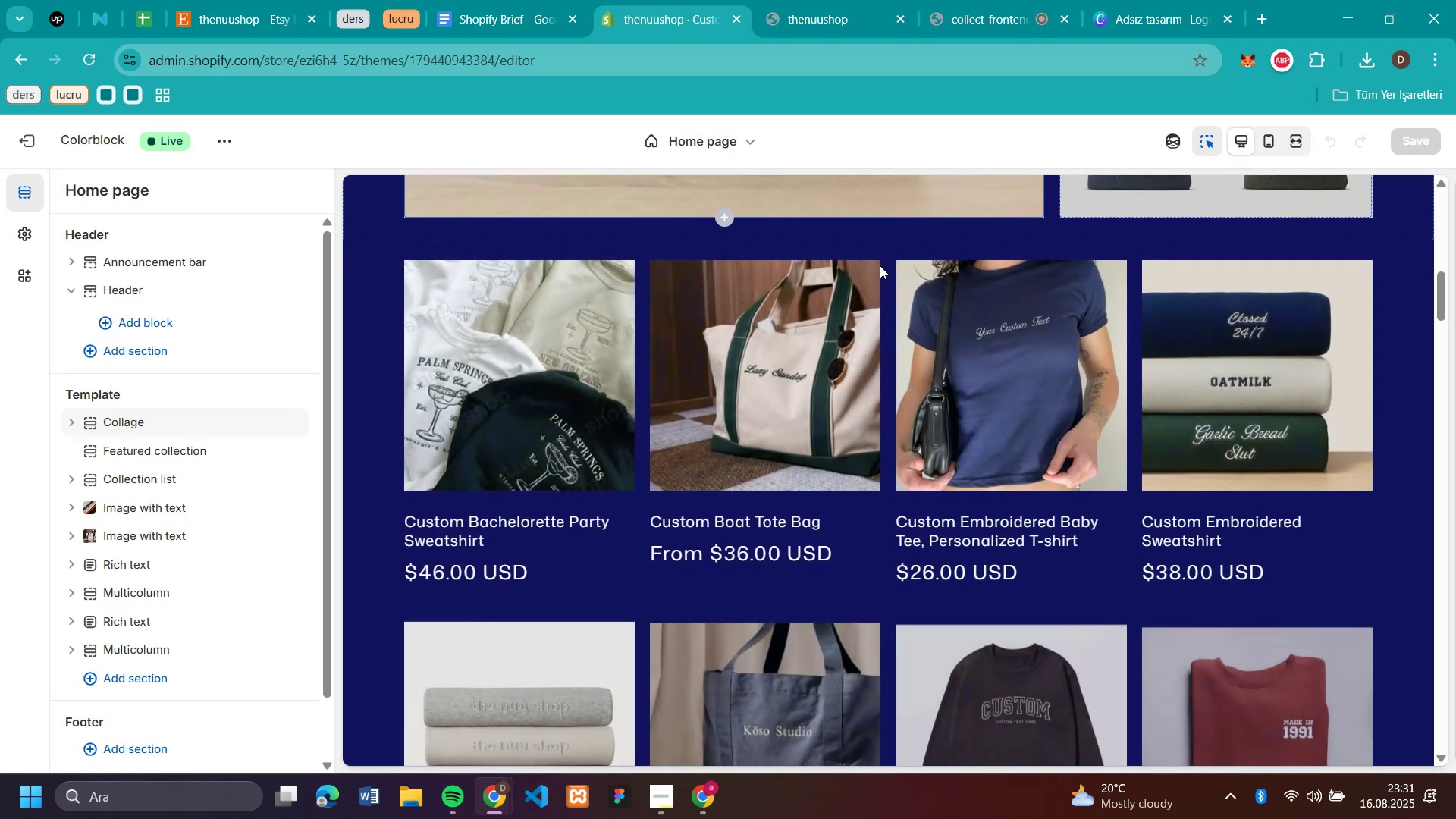 
scroll: coordinate [879, 265], scroll_direction: up, amount: 15.0
 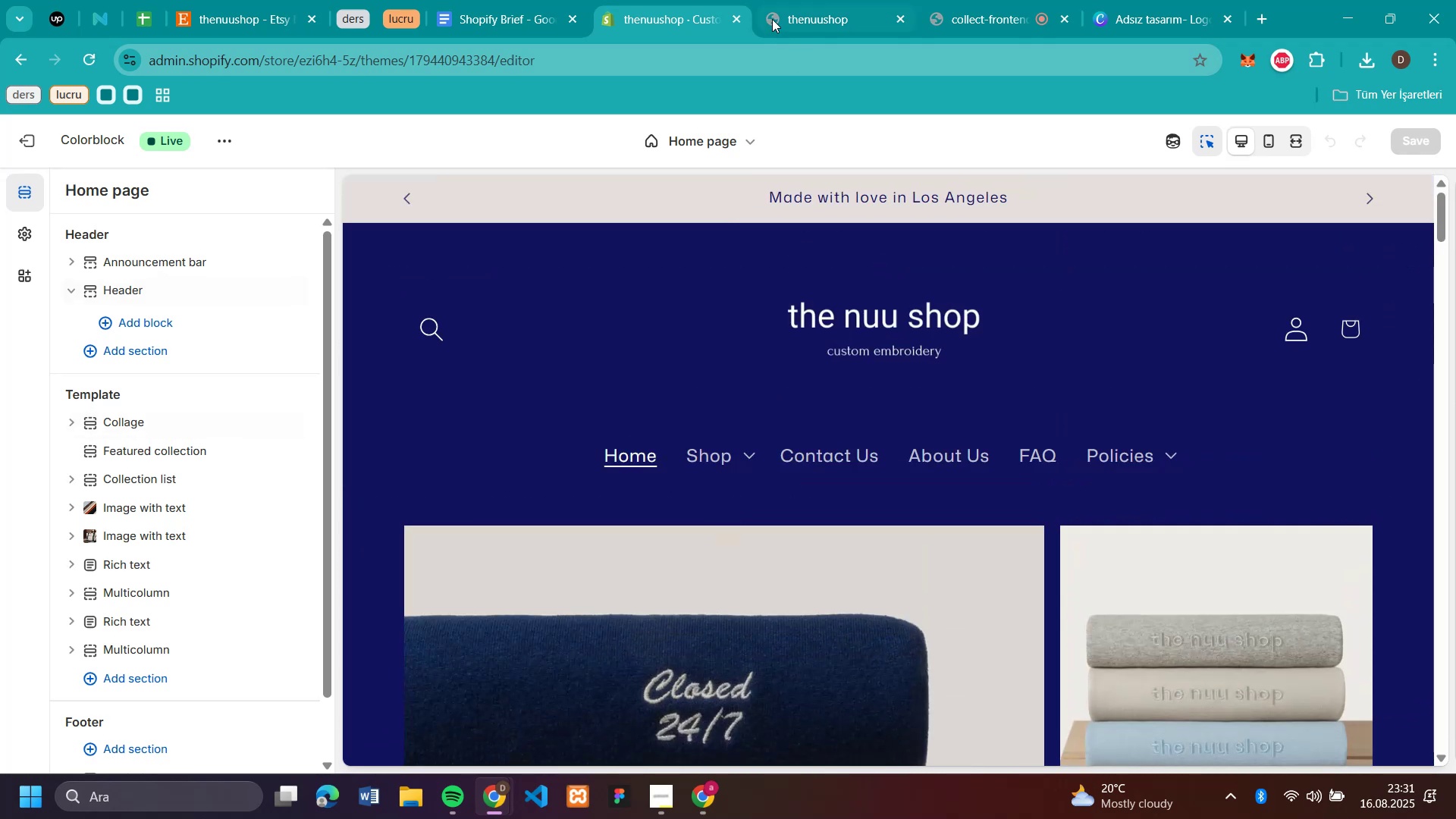 
left_click([778, 19])
 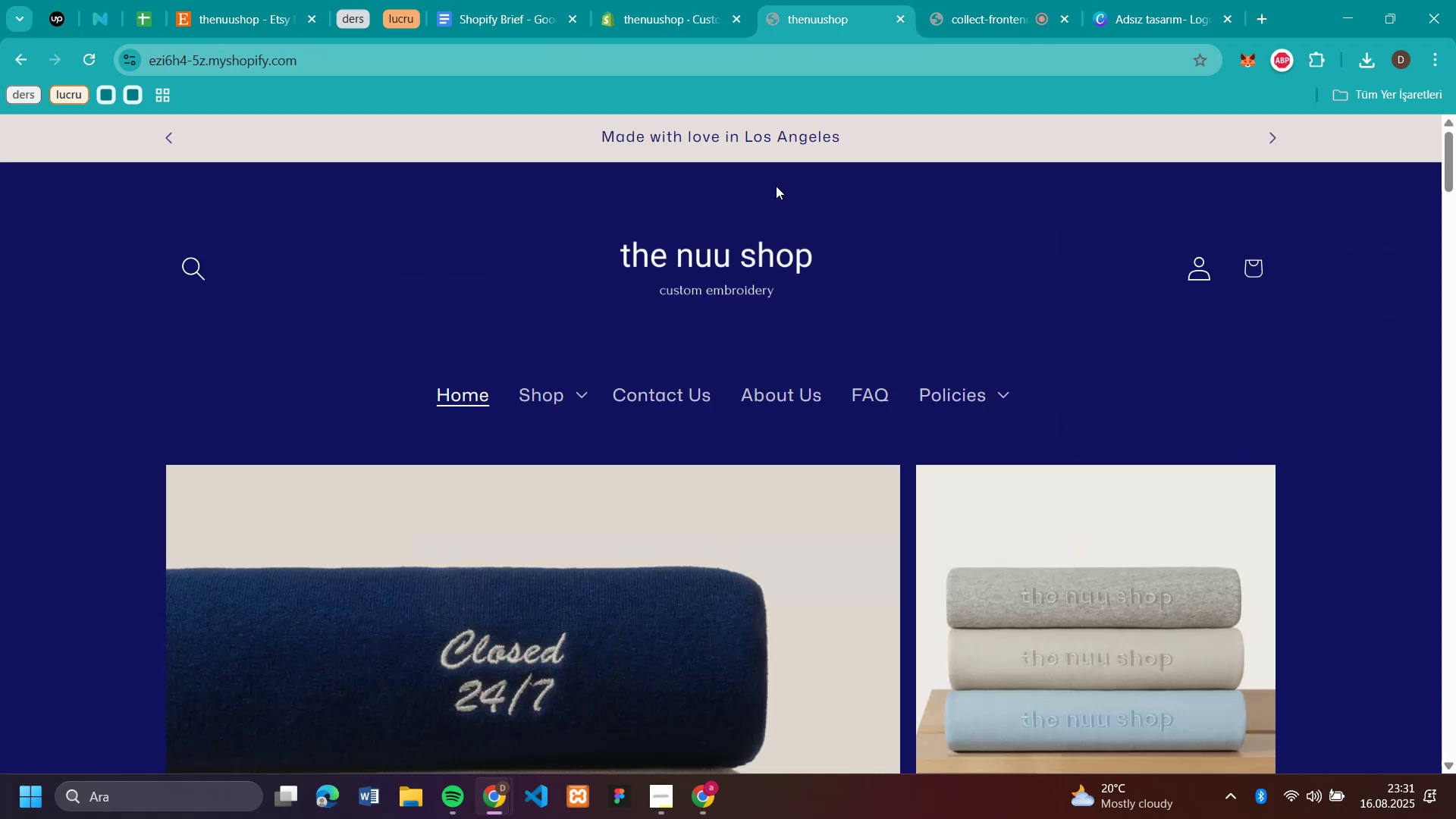 
scroll: coordinate [781, 212], scroll_direction: up, amount: 5.0
 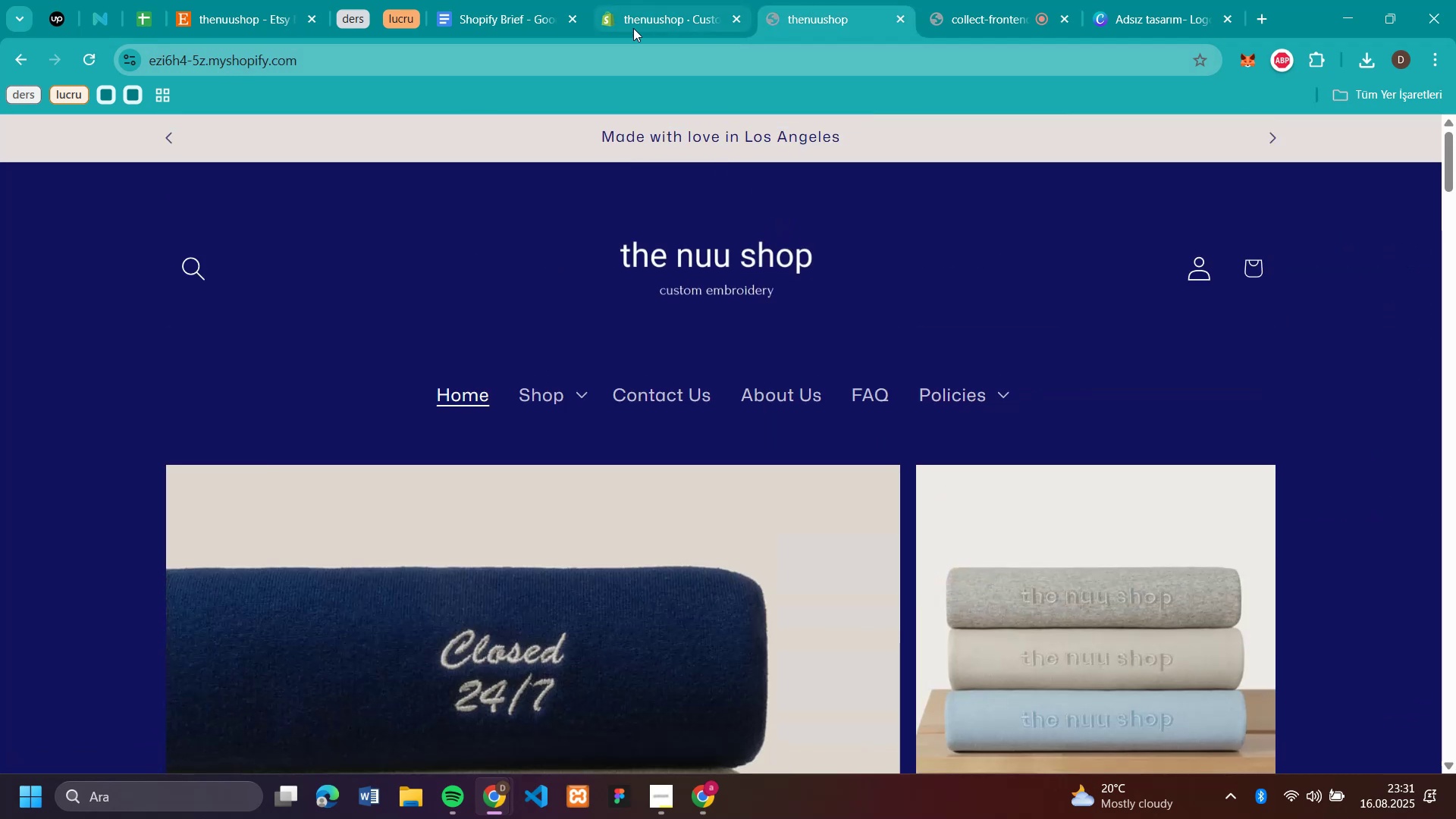 